 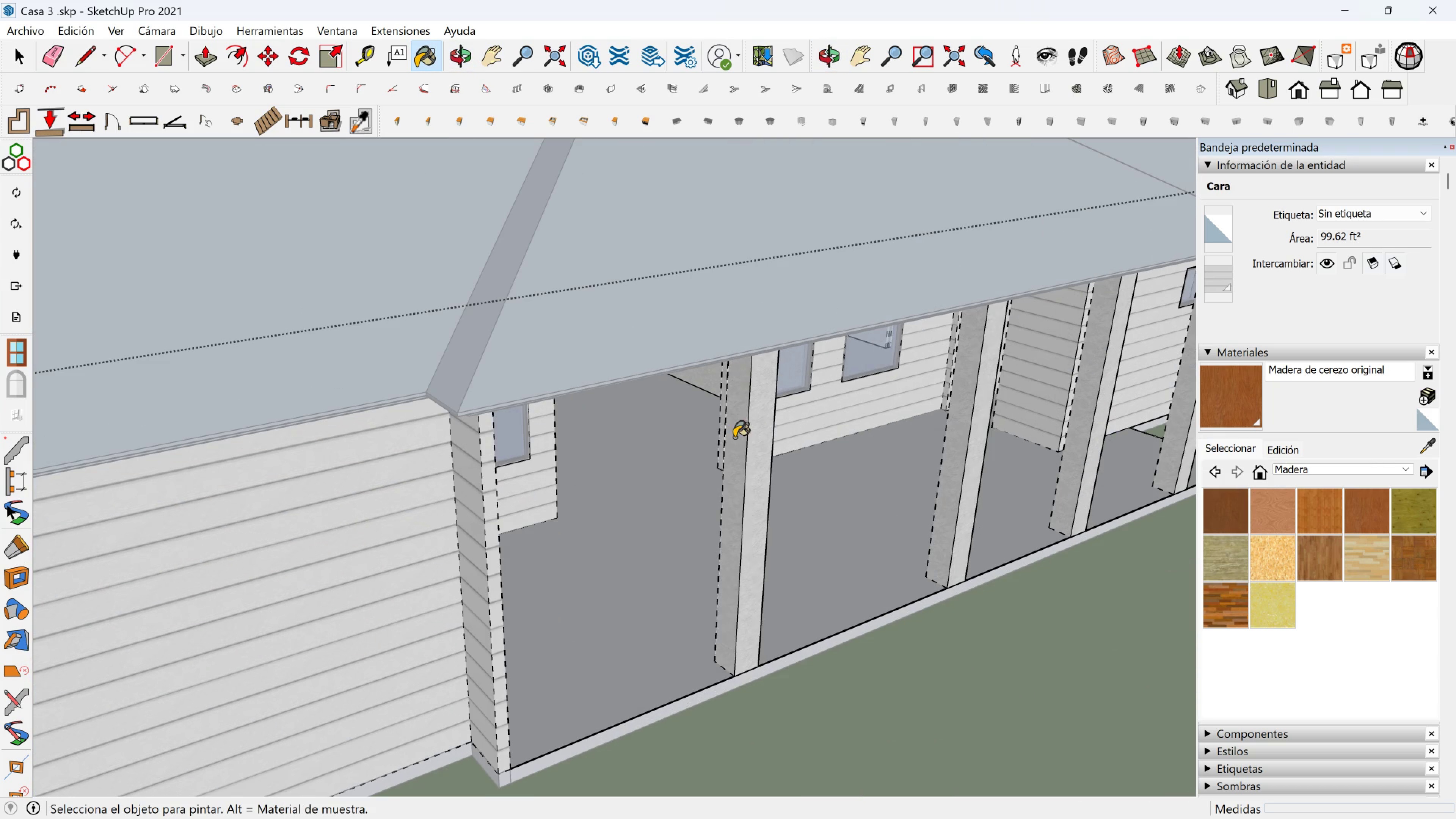 
double_click([757, 438])
 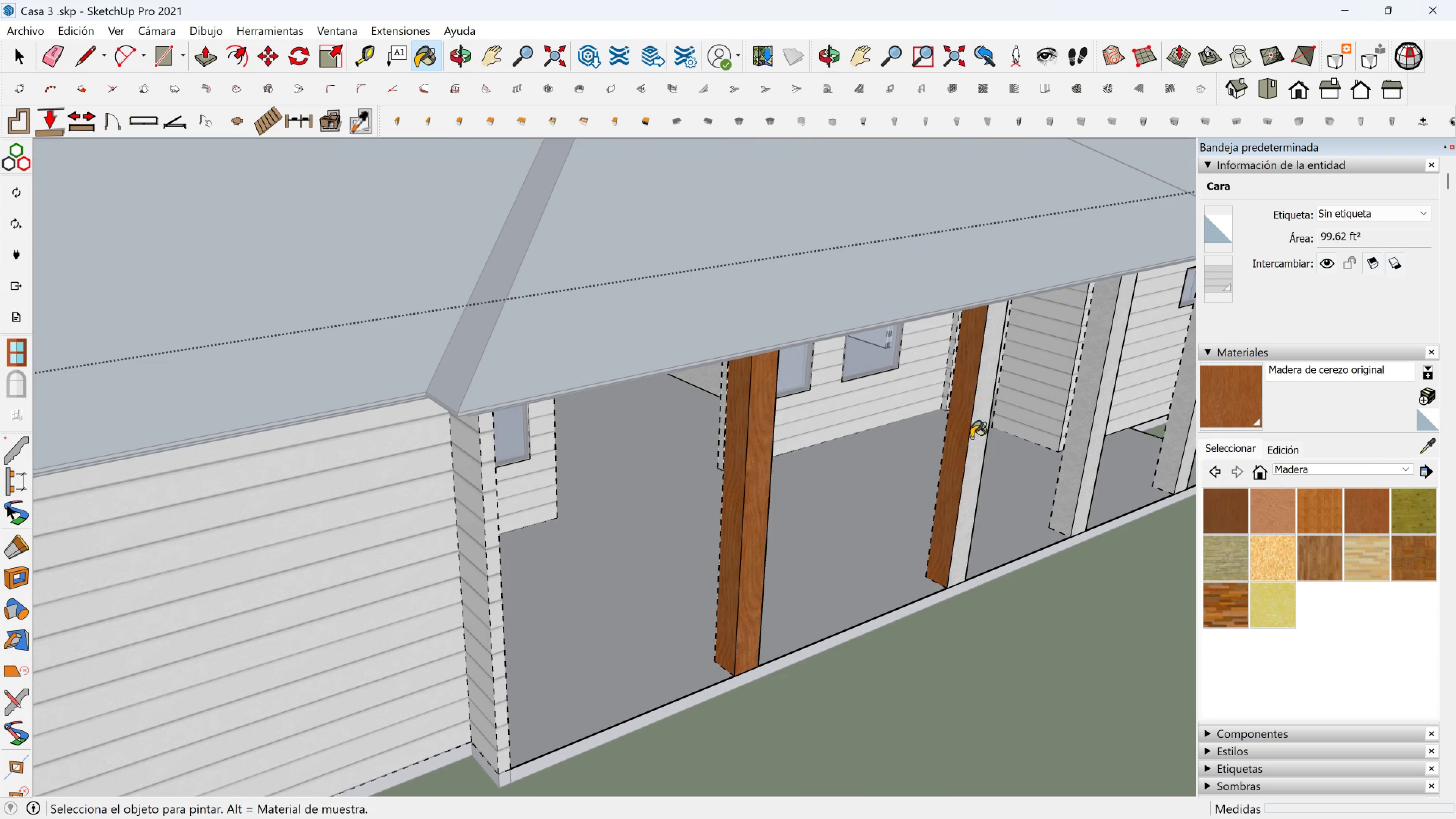 
double_click([975, 438])
 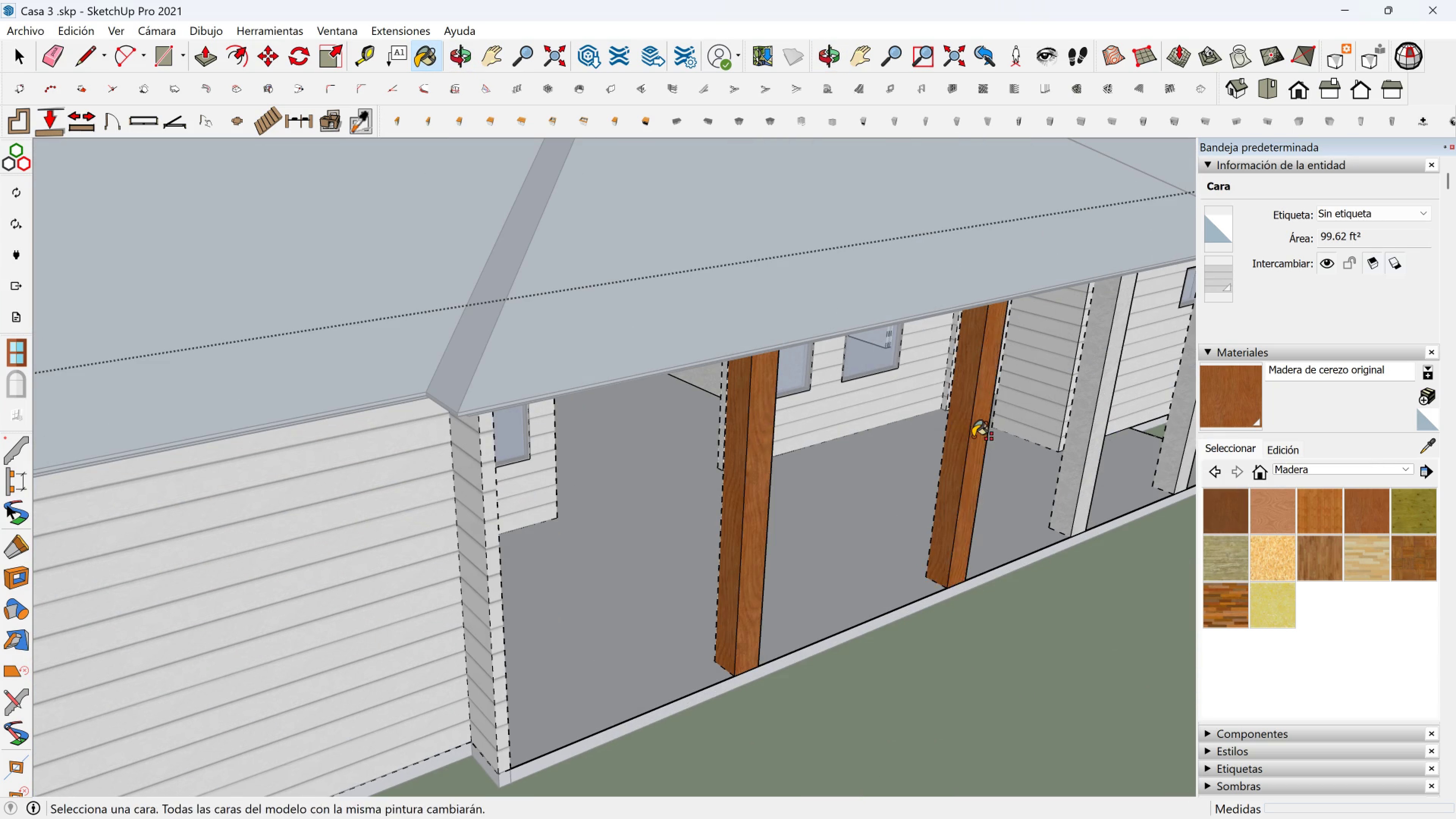 
key(Shift+ShiftLeft)
 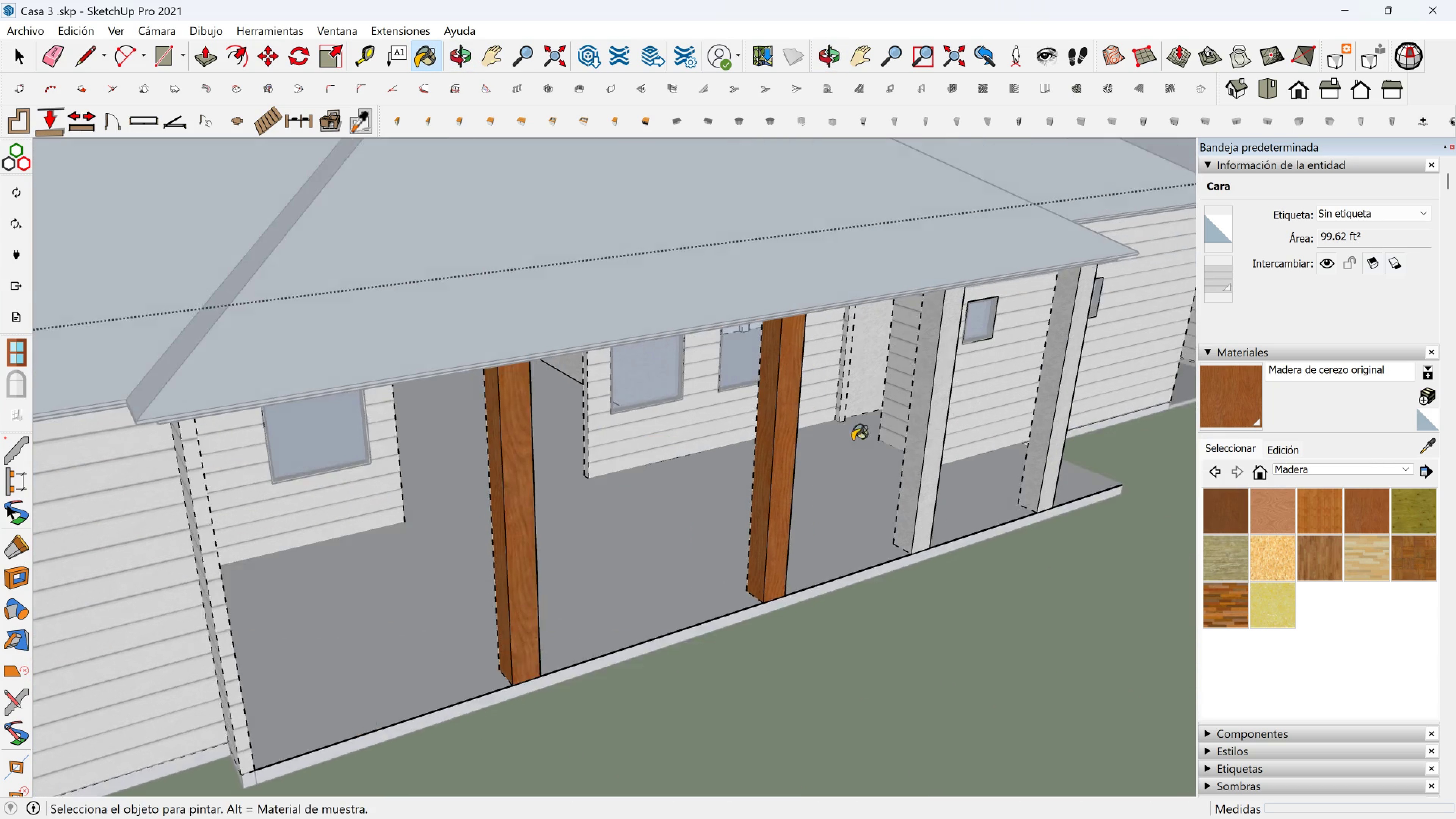 
scroll: coordinate [917, 430], scroll_direction: up, amount: 2.0
 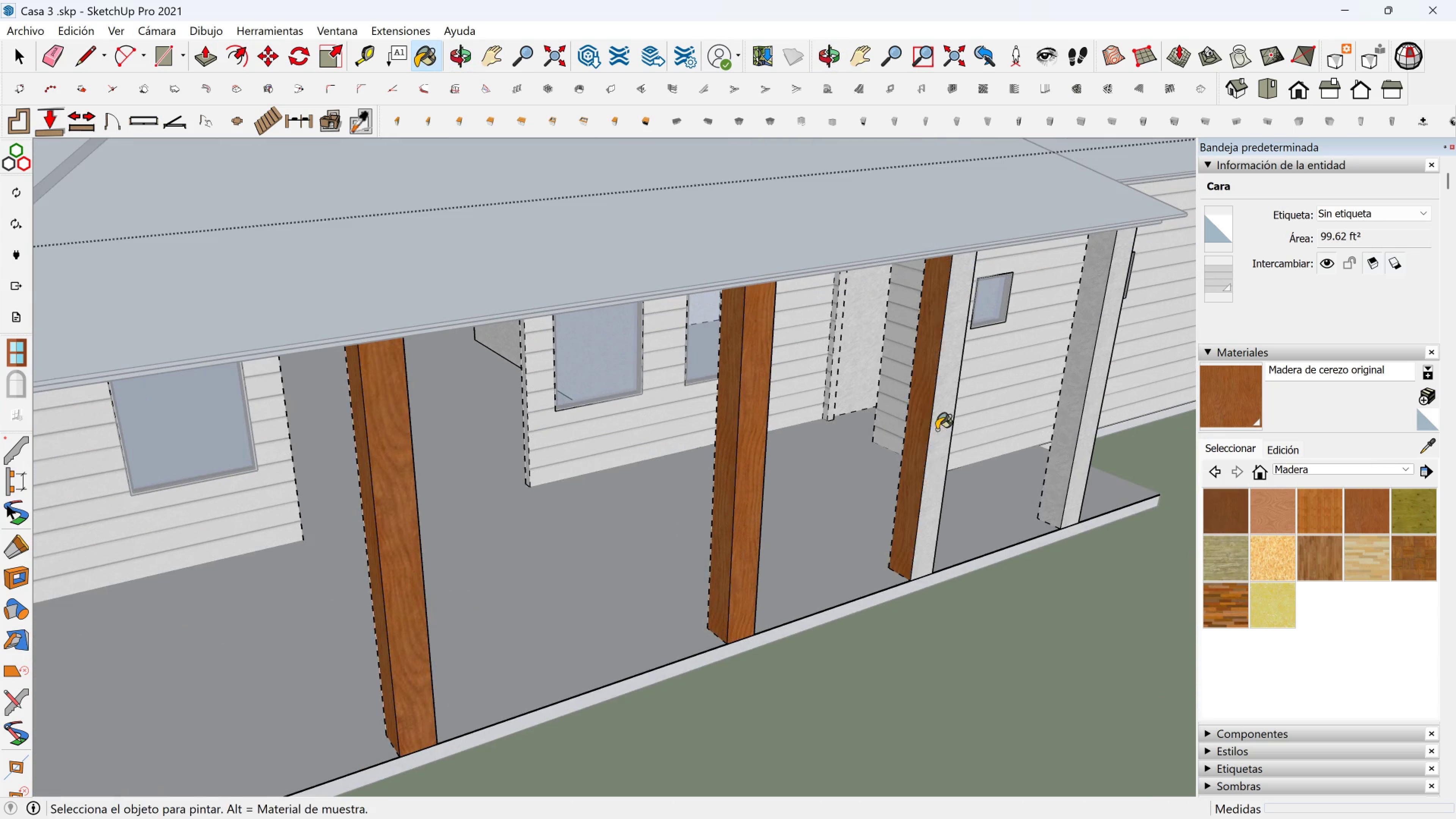 
double_click([937, 430])
 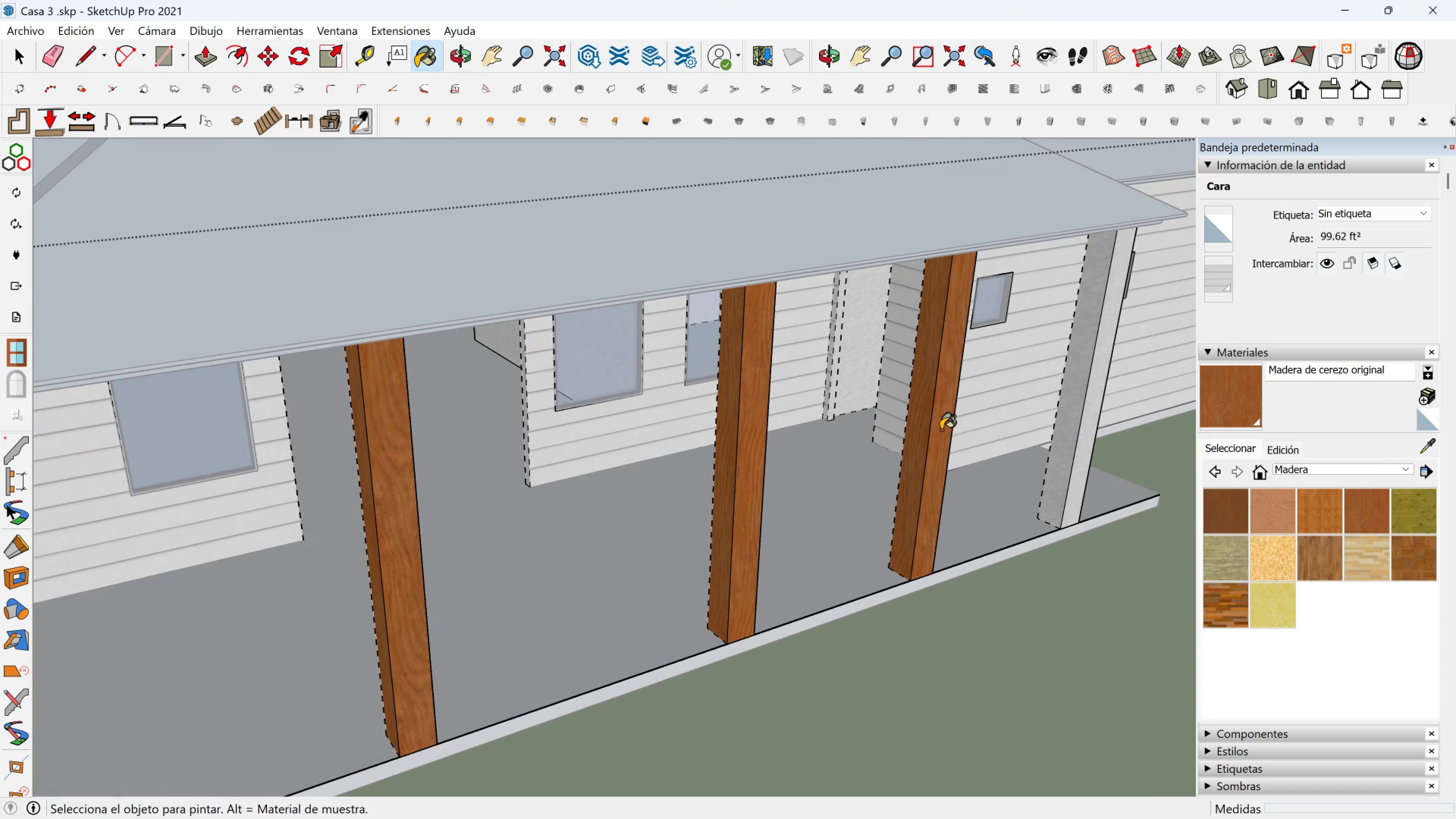 
key(Shift+ShiftLeft)
 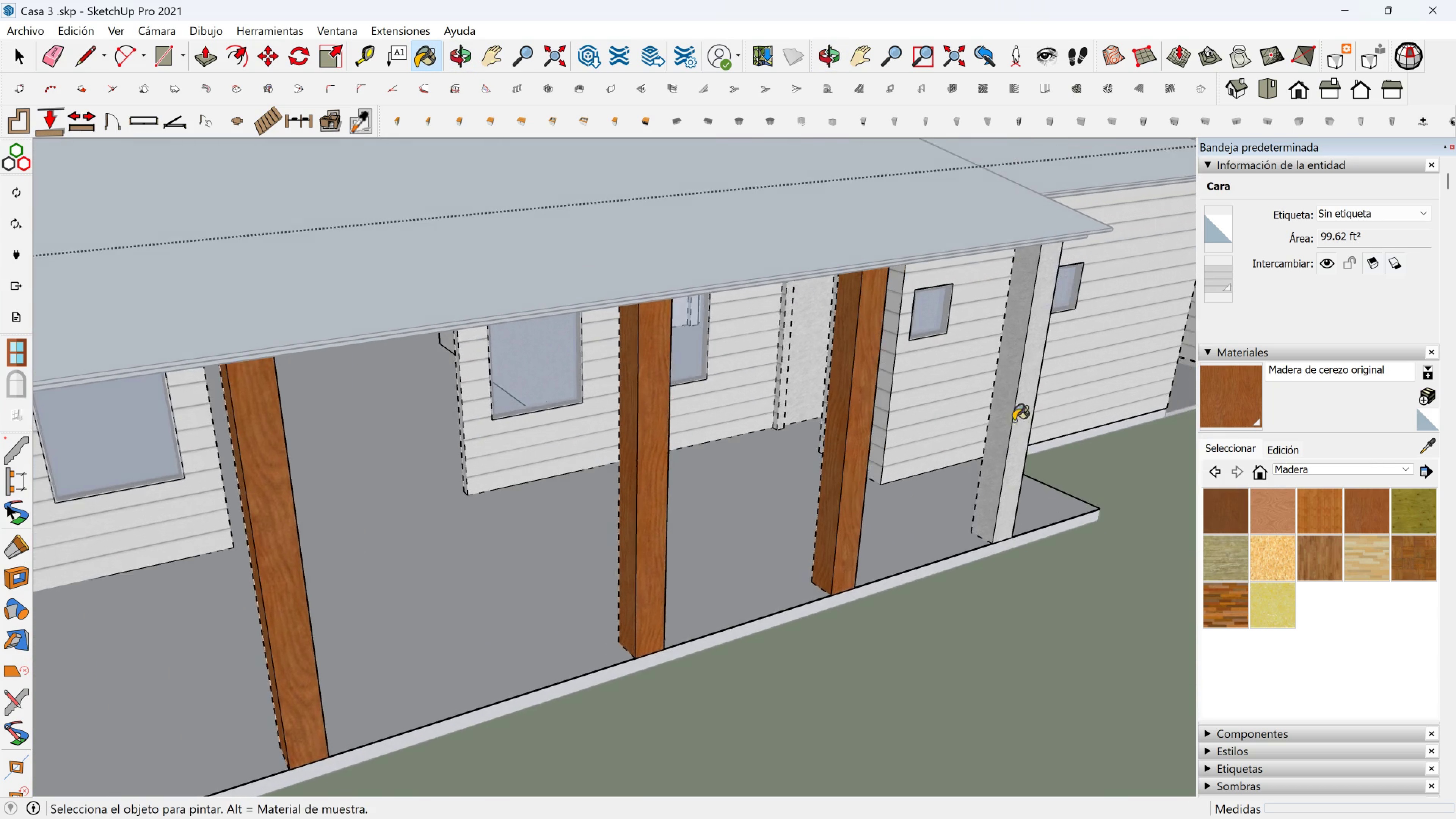 
scroll: coordinate [1042, 410], scroll_direction: up, amount: 3.0
 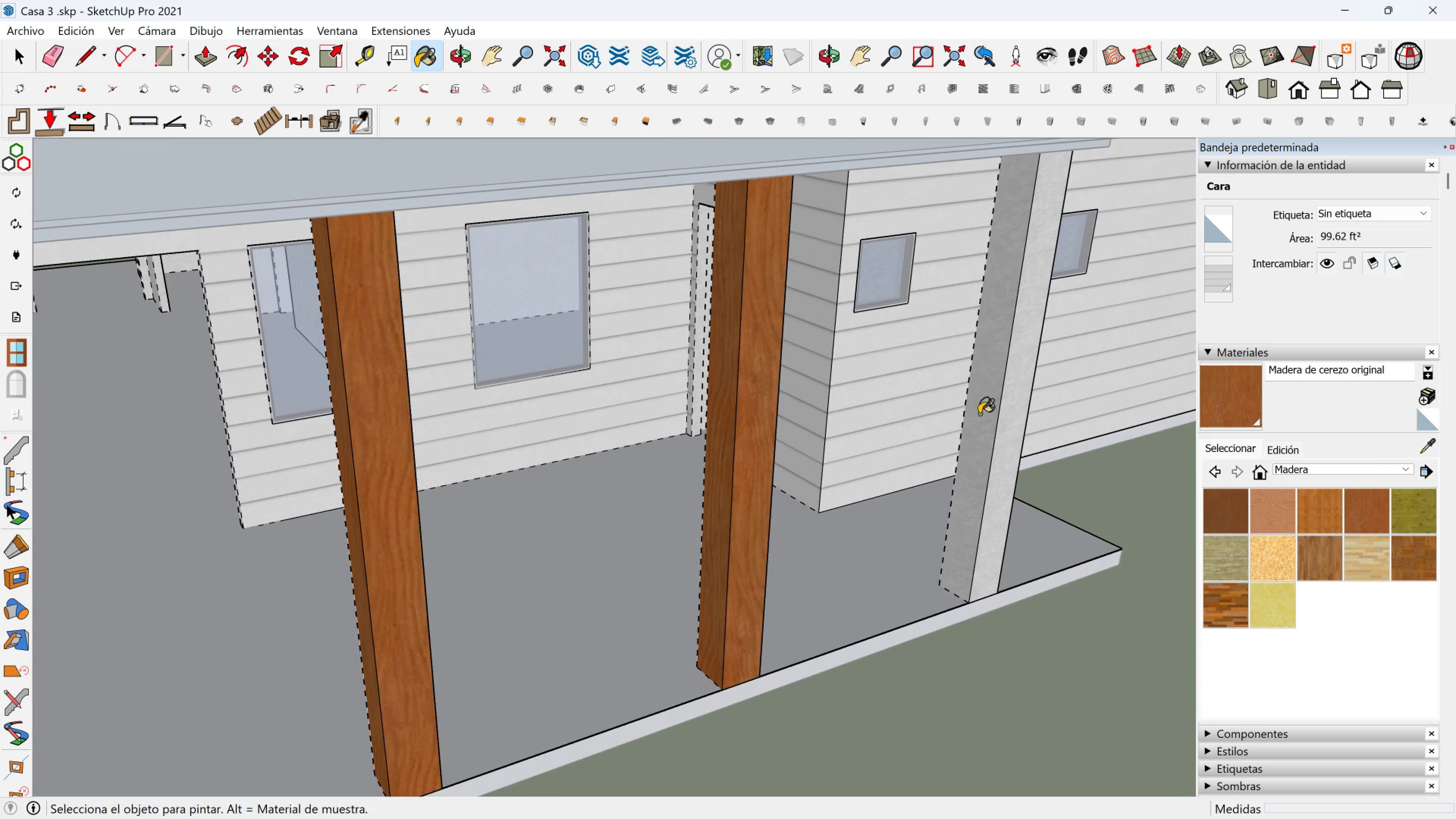 
left_click([979, 414])
 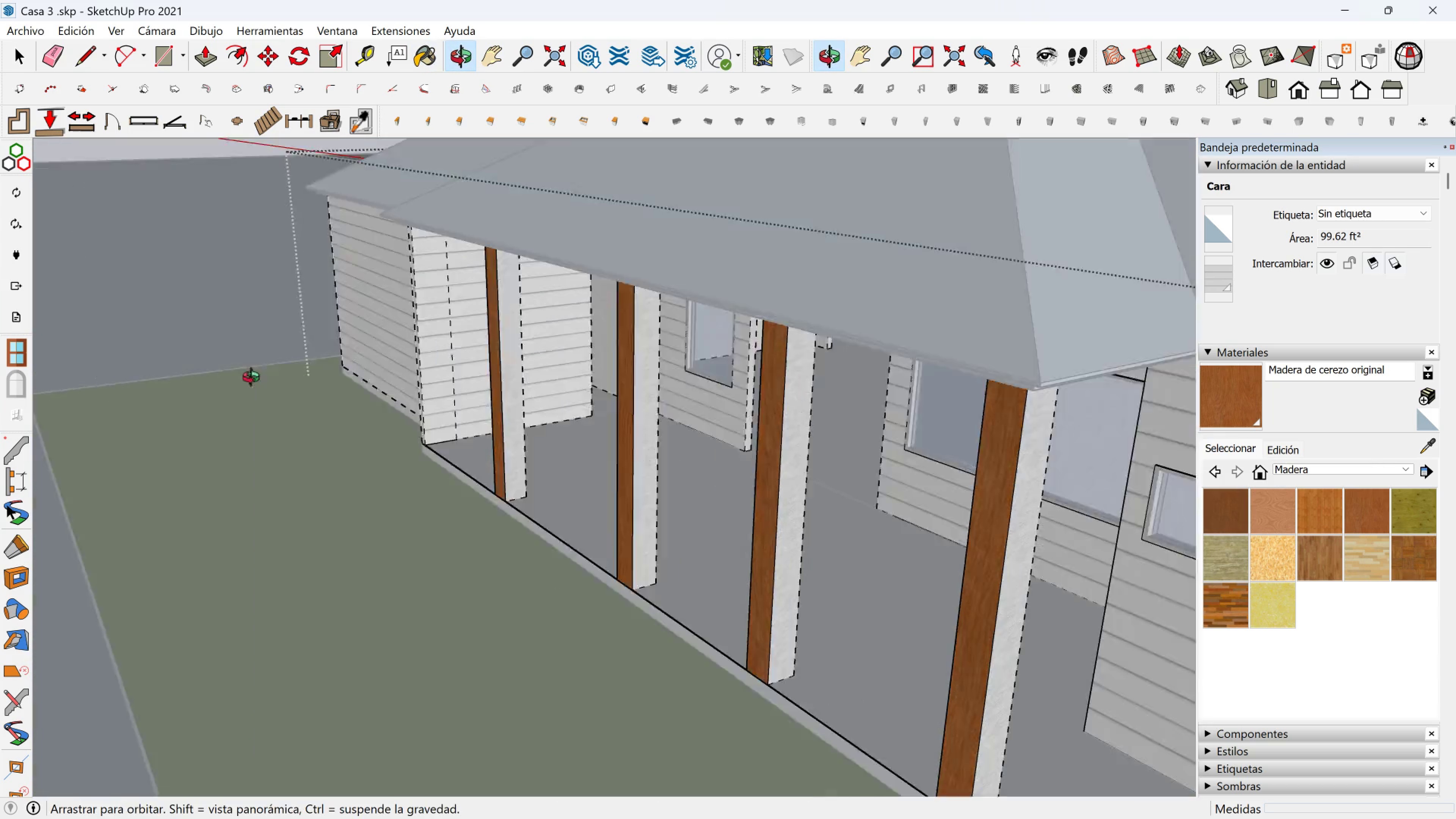 
key(Shift+ShiftLeft)
 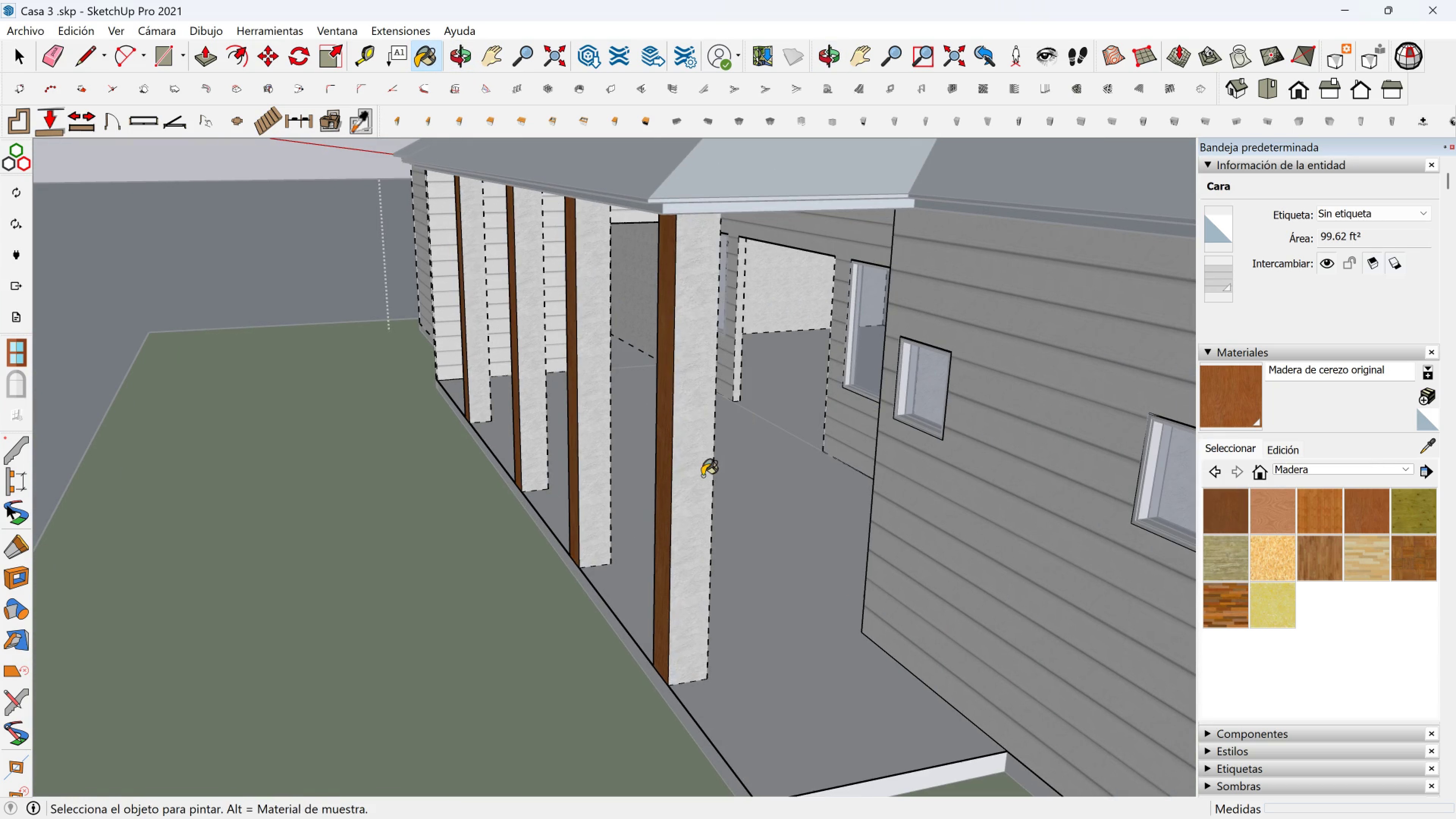 
left_click([699, 476])
 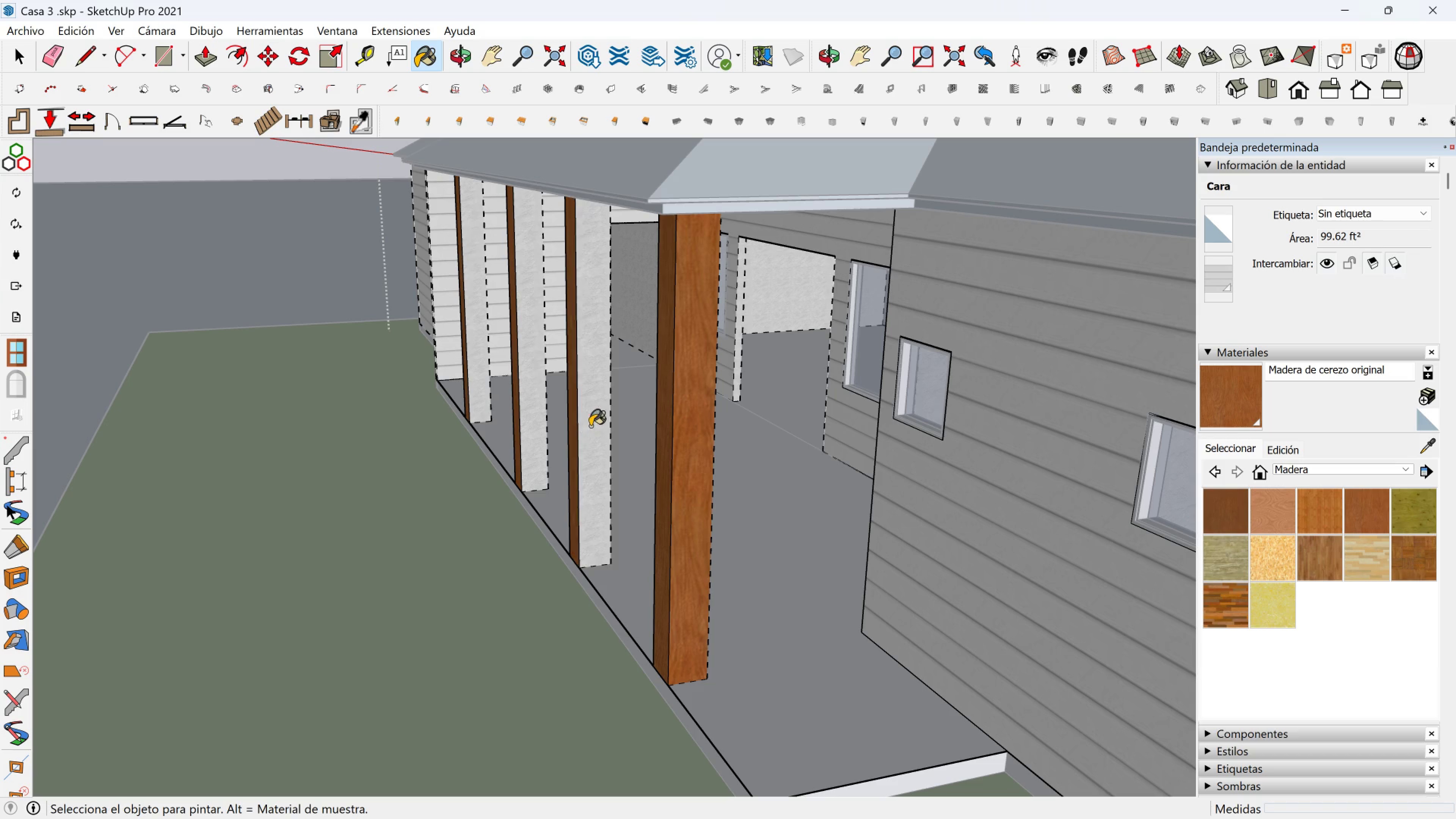 
left_click([590, 426])
 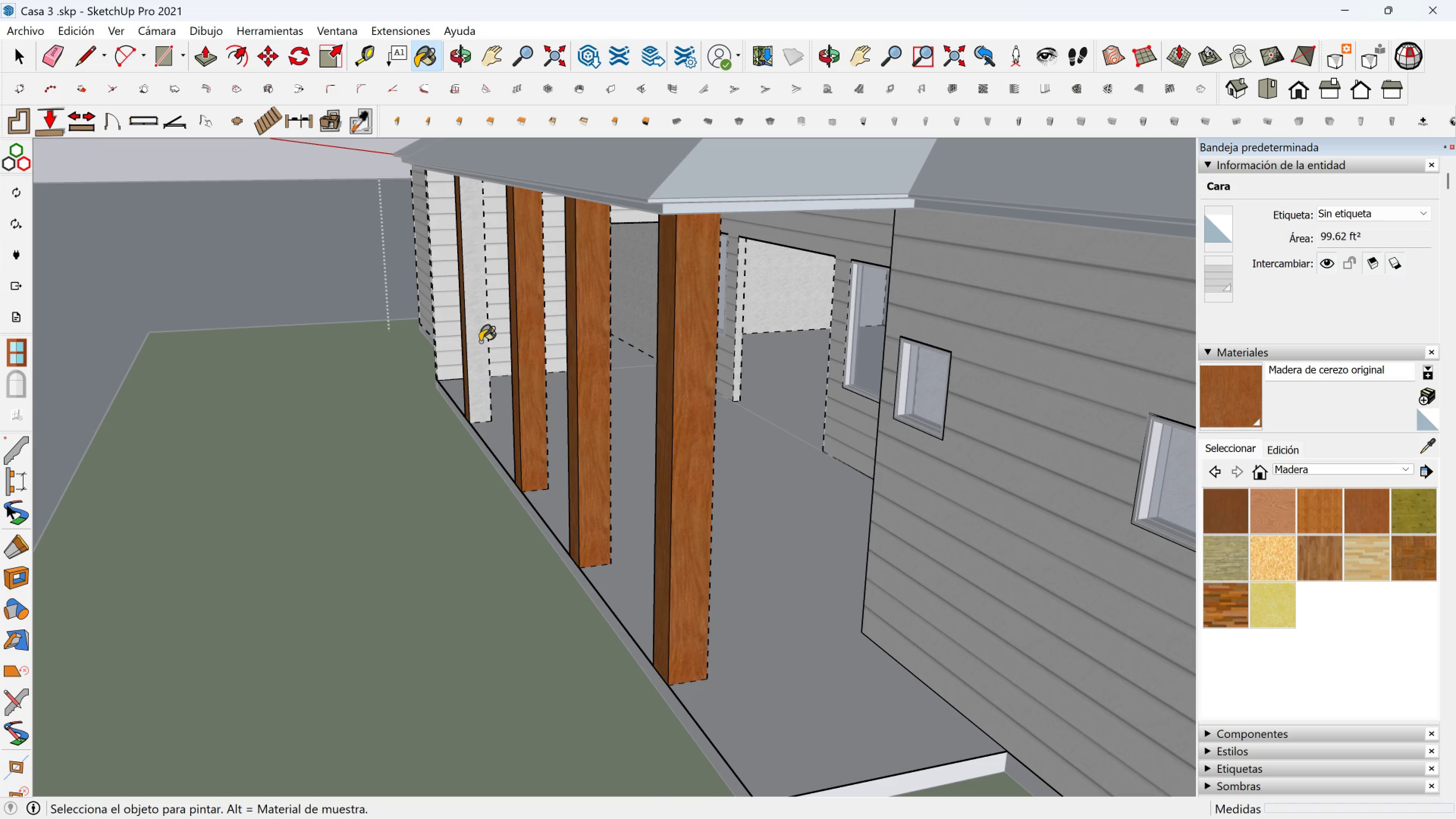 
scroll: coordinate [480, 342], scroll_direction: up, amount: 4.0
 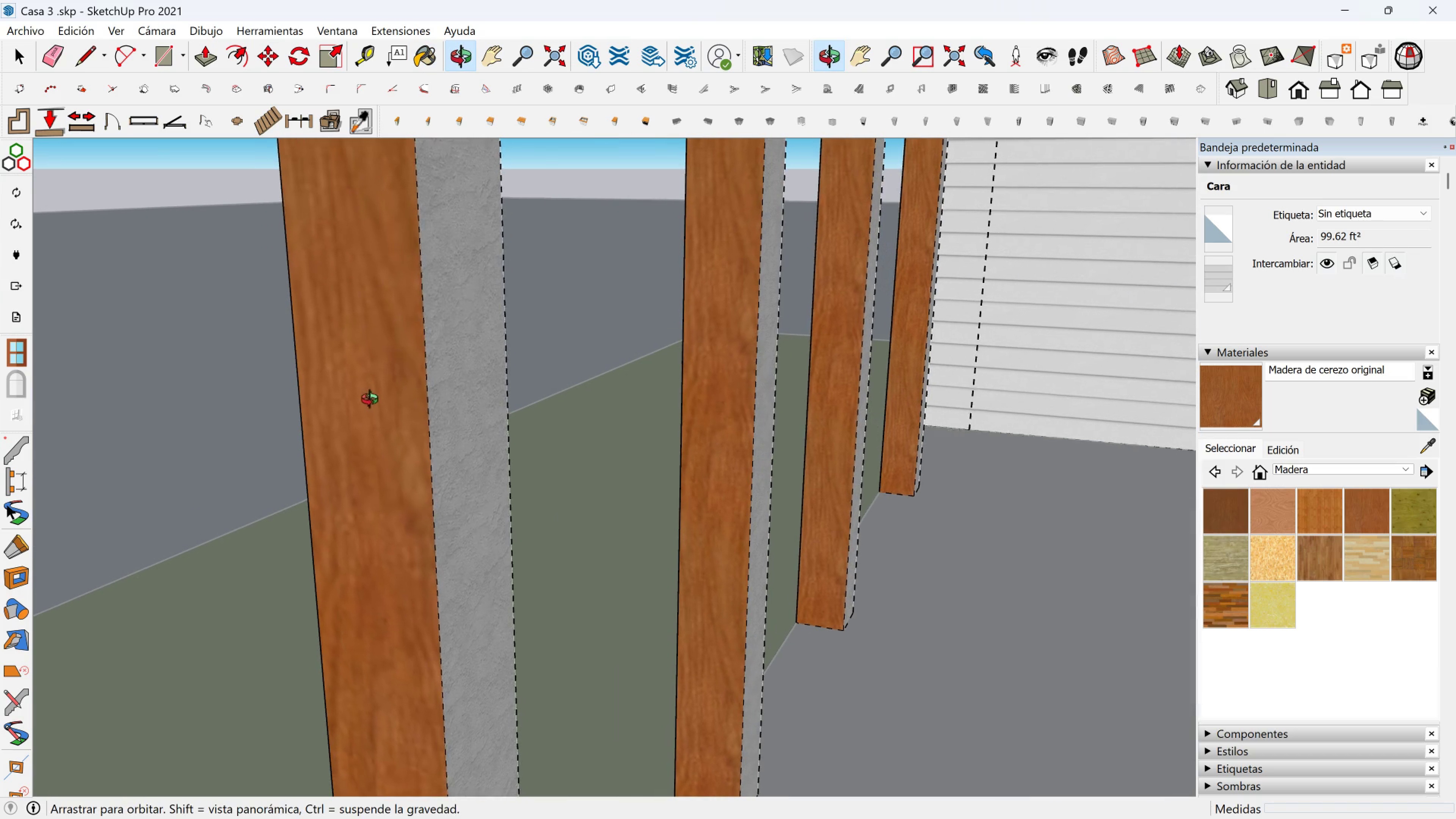 
left_click([462, 389])
 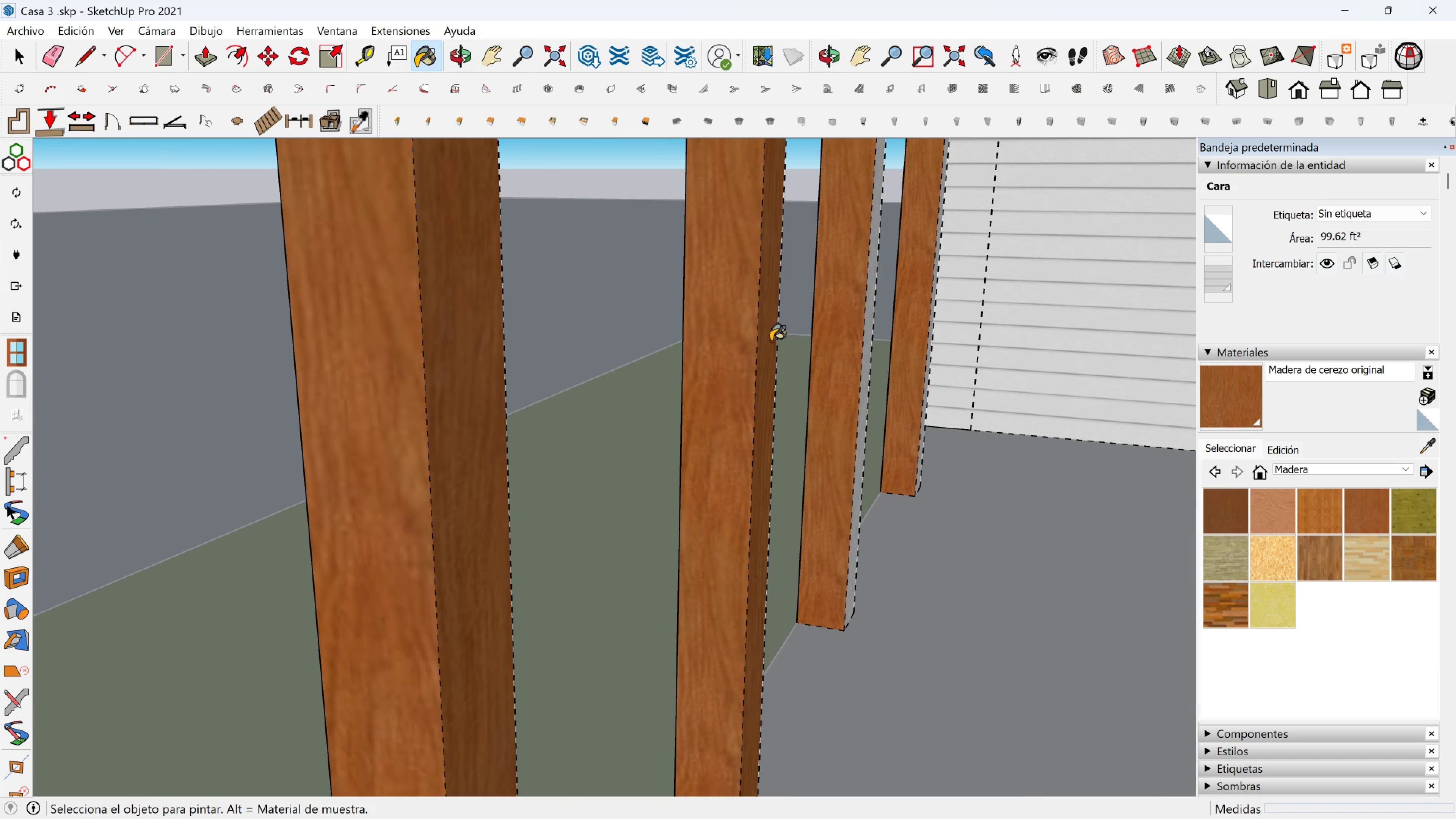 
left_click([770, 341])
 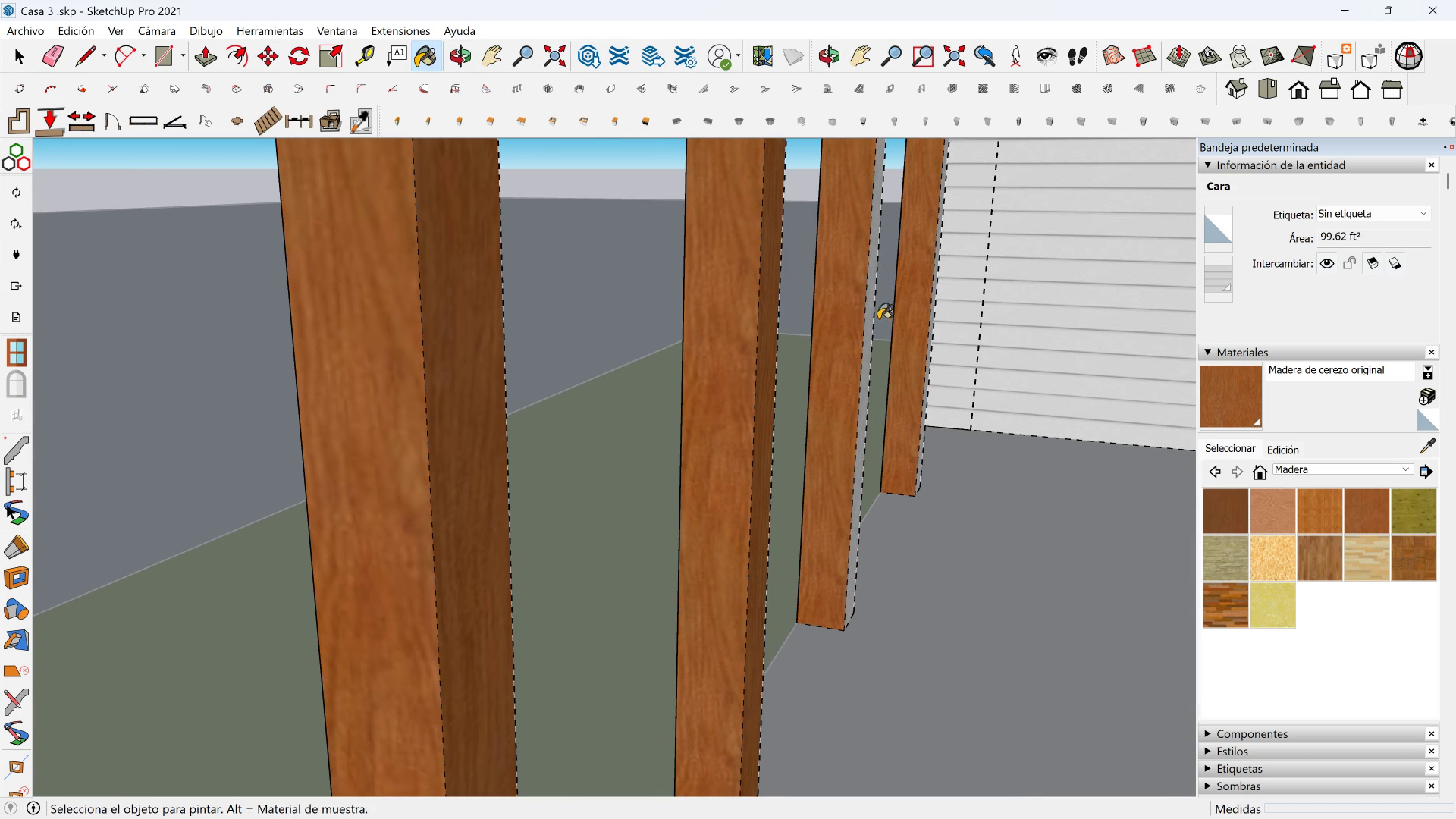 
scroll: coordinate [871, 316], scroll_direction: up, amount: 1.0
 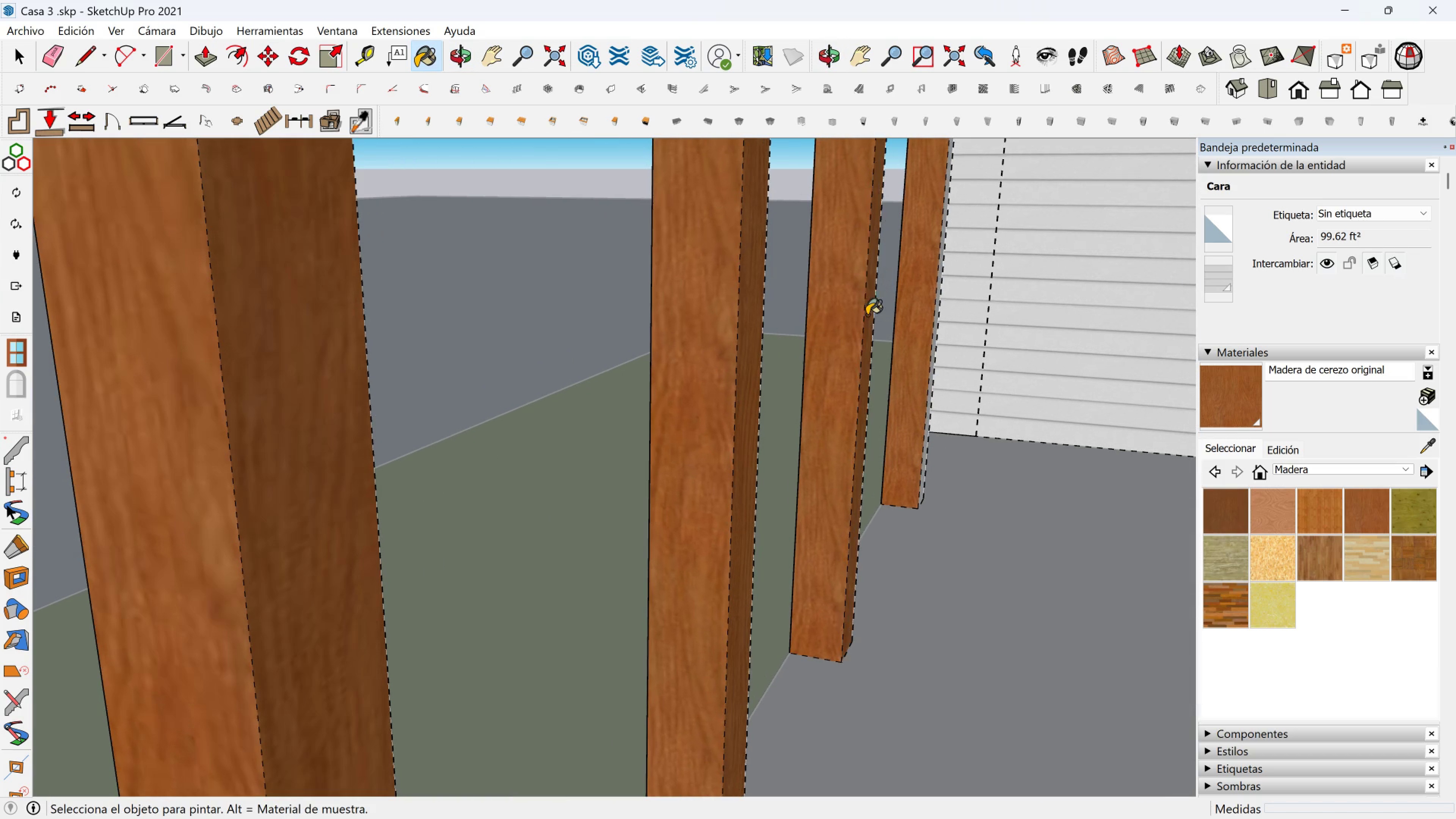 
left_click([867, 315])
 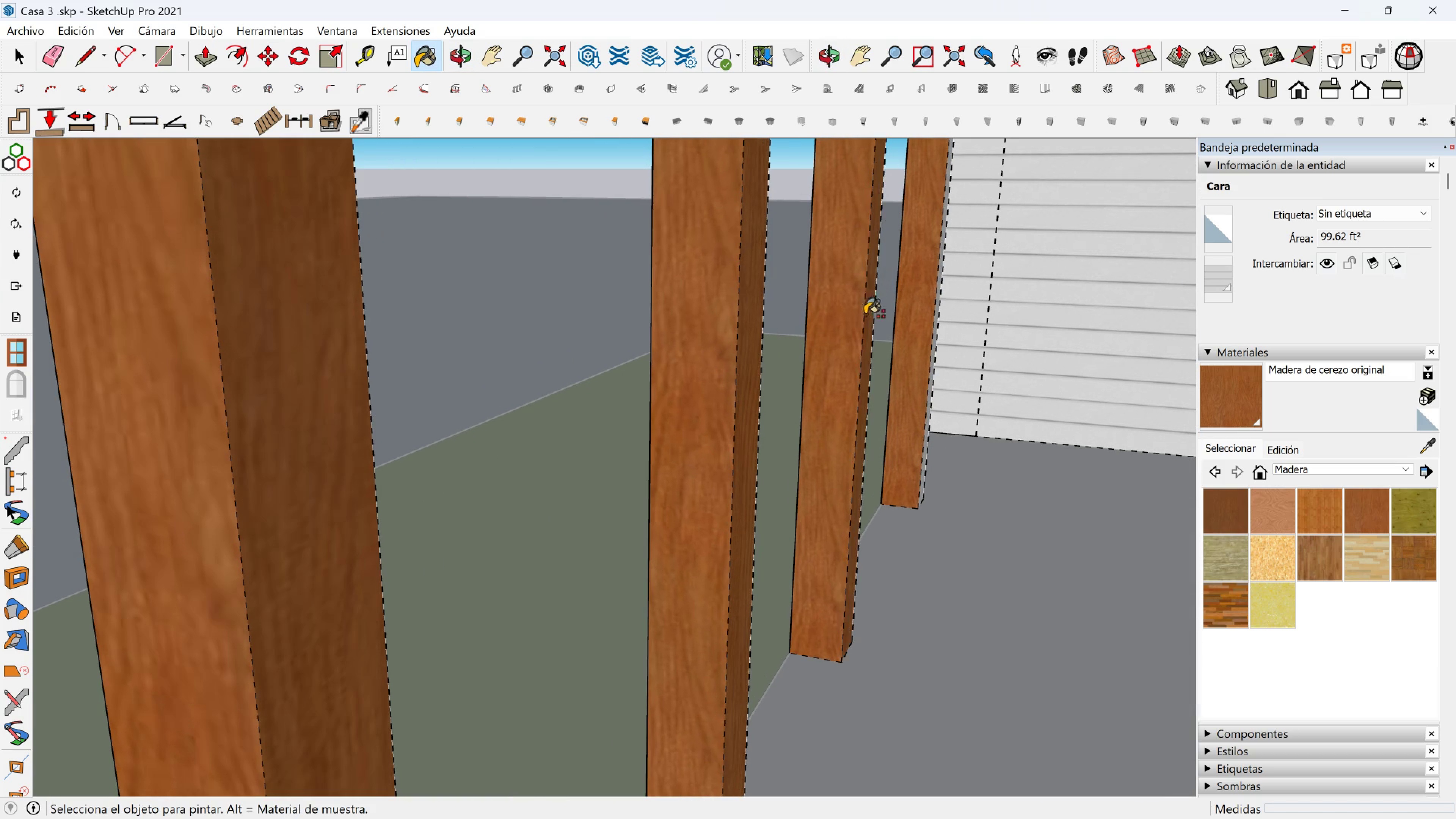 
key(Shift+ShiftLeft)
 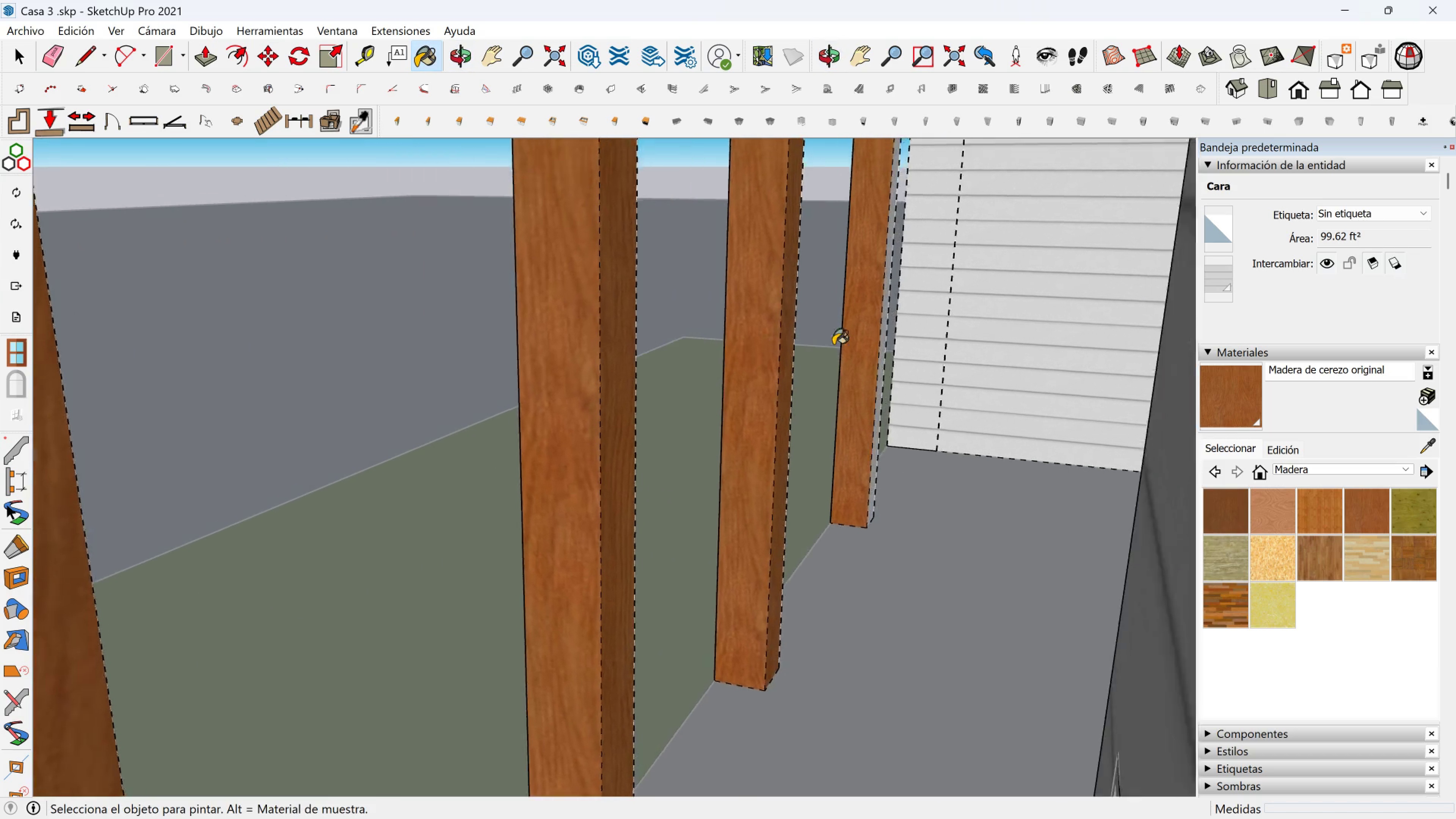 
scroll: coordinate [860, 319], scroll_direction: up, amount: 4.0
 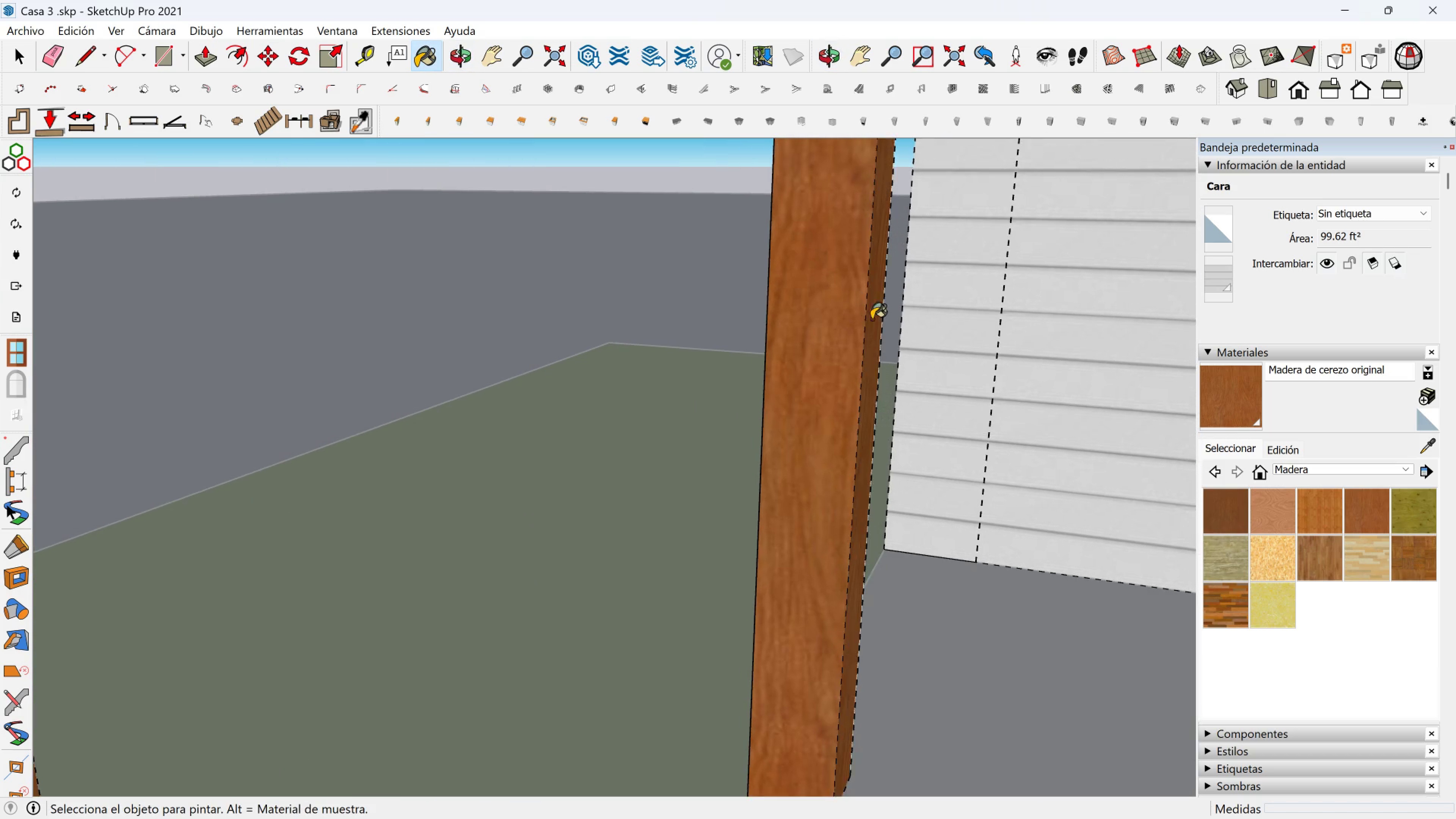 
left_click([871, 319])
 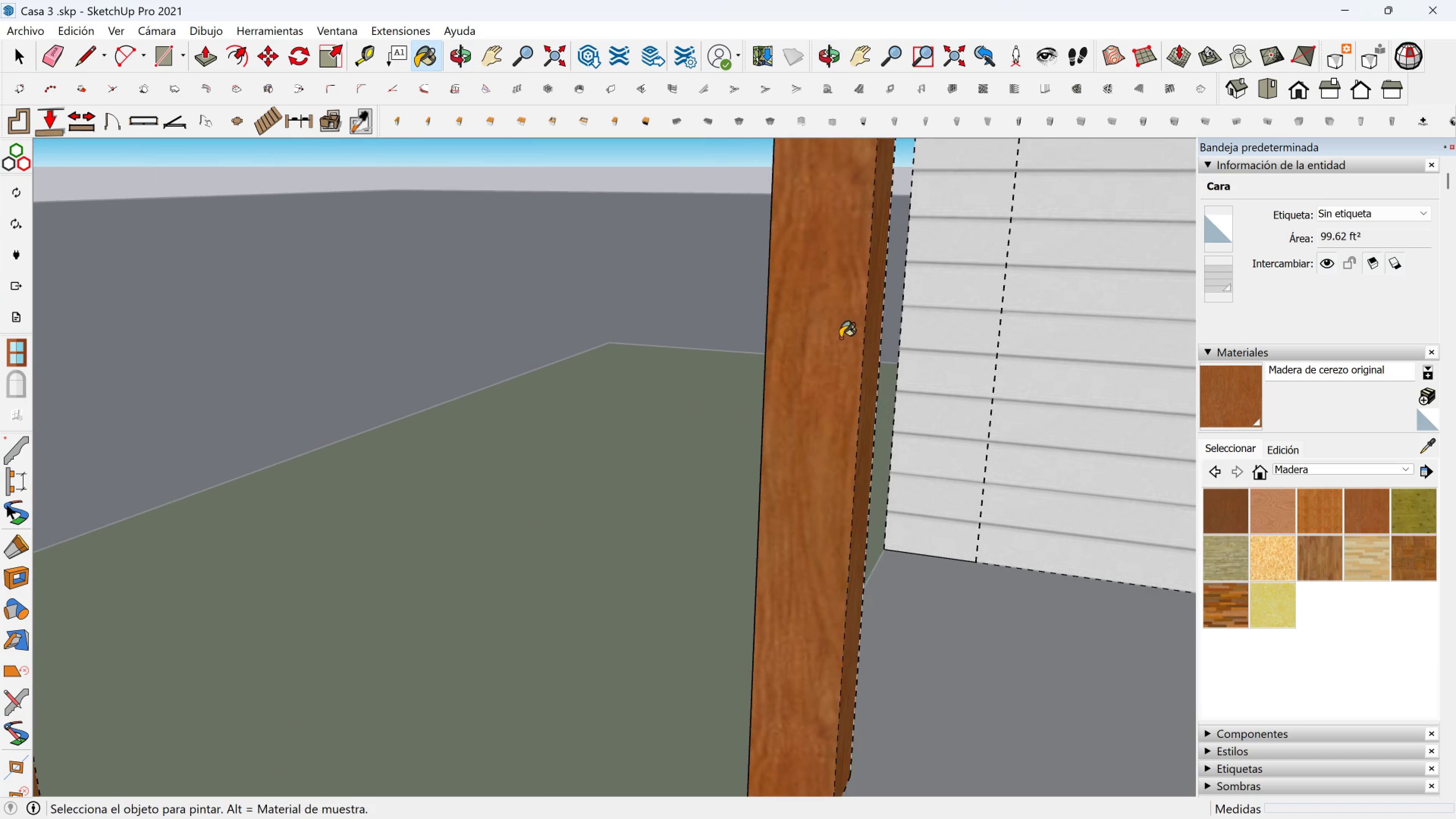 
scroll: coordinate [824, 381], scroll_direction: down, amount: 8.0